 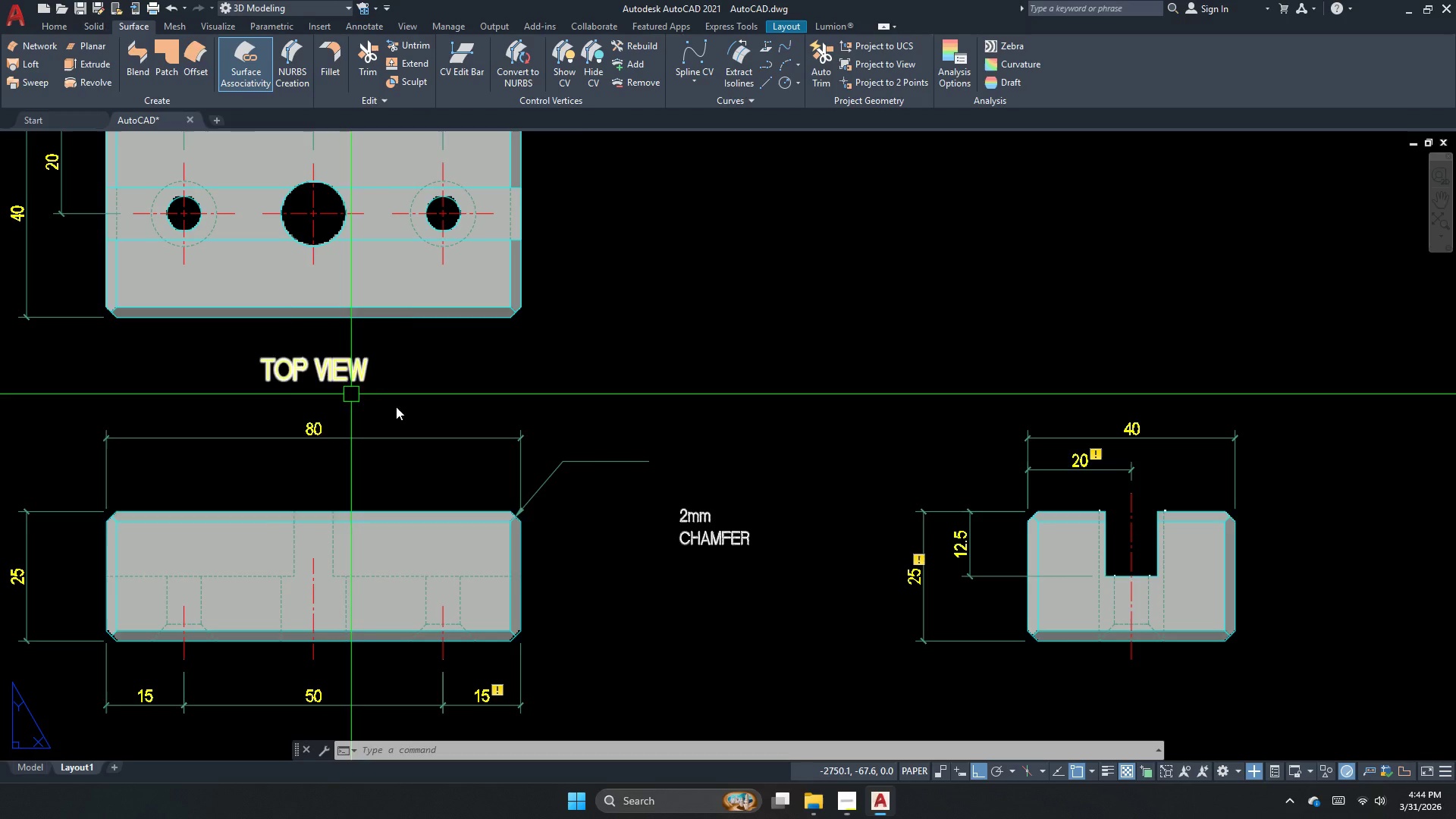 
scroll: coordinate [724, 535], scroll_direction: up, amount: 1.0
 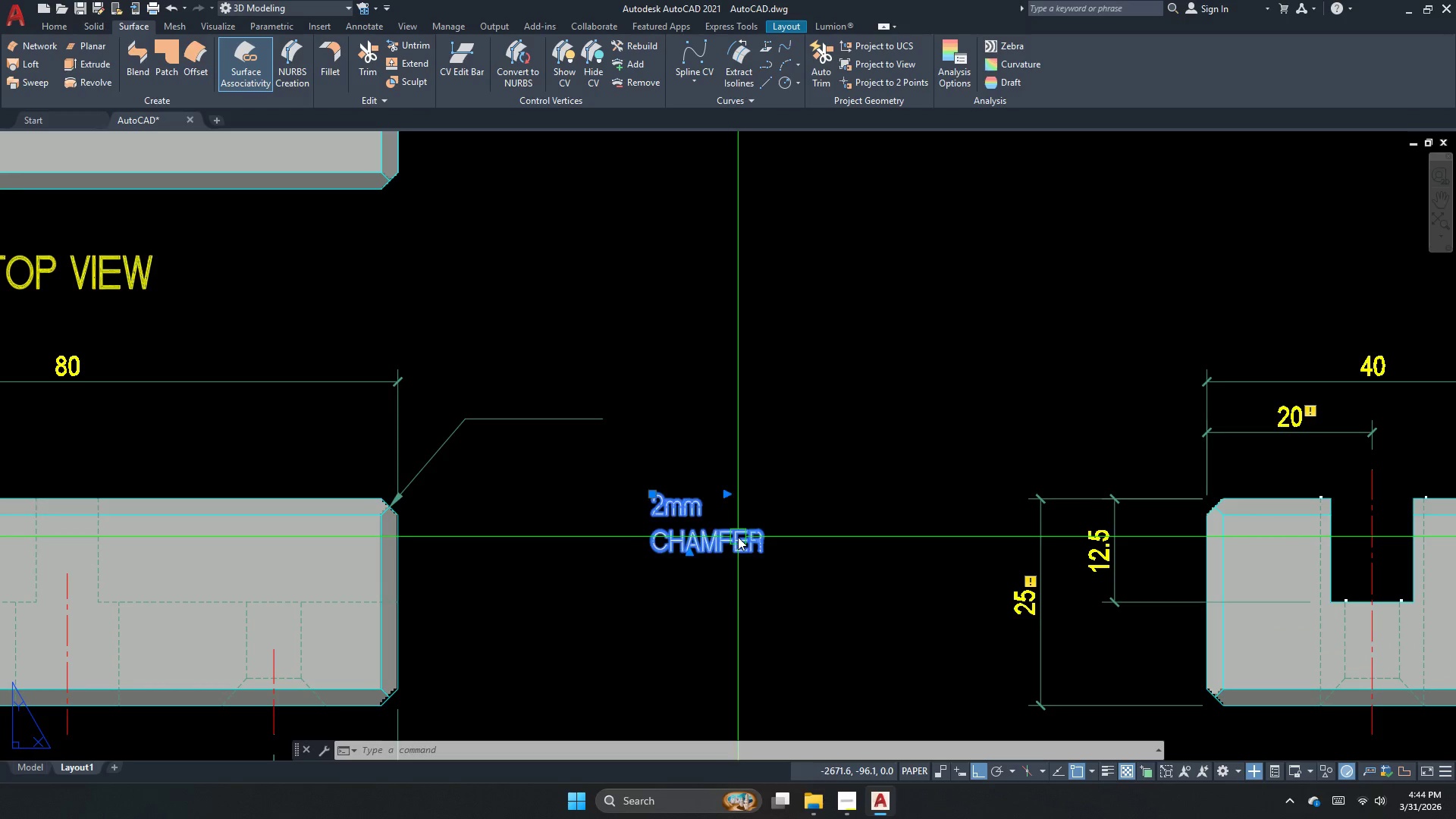 
left_click([774, 548])
 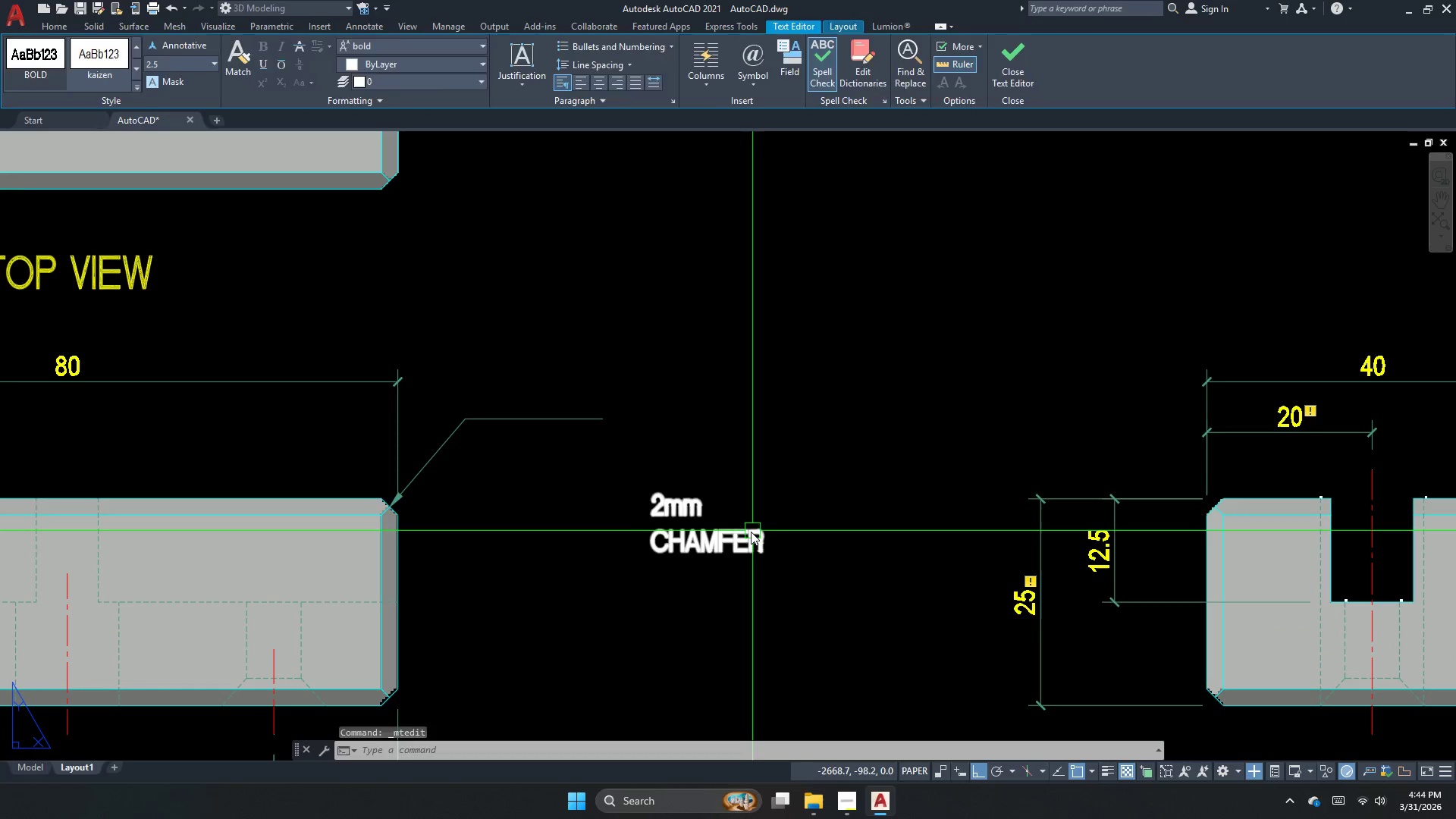 
double_click([750, 532])
 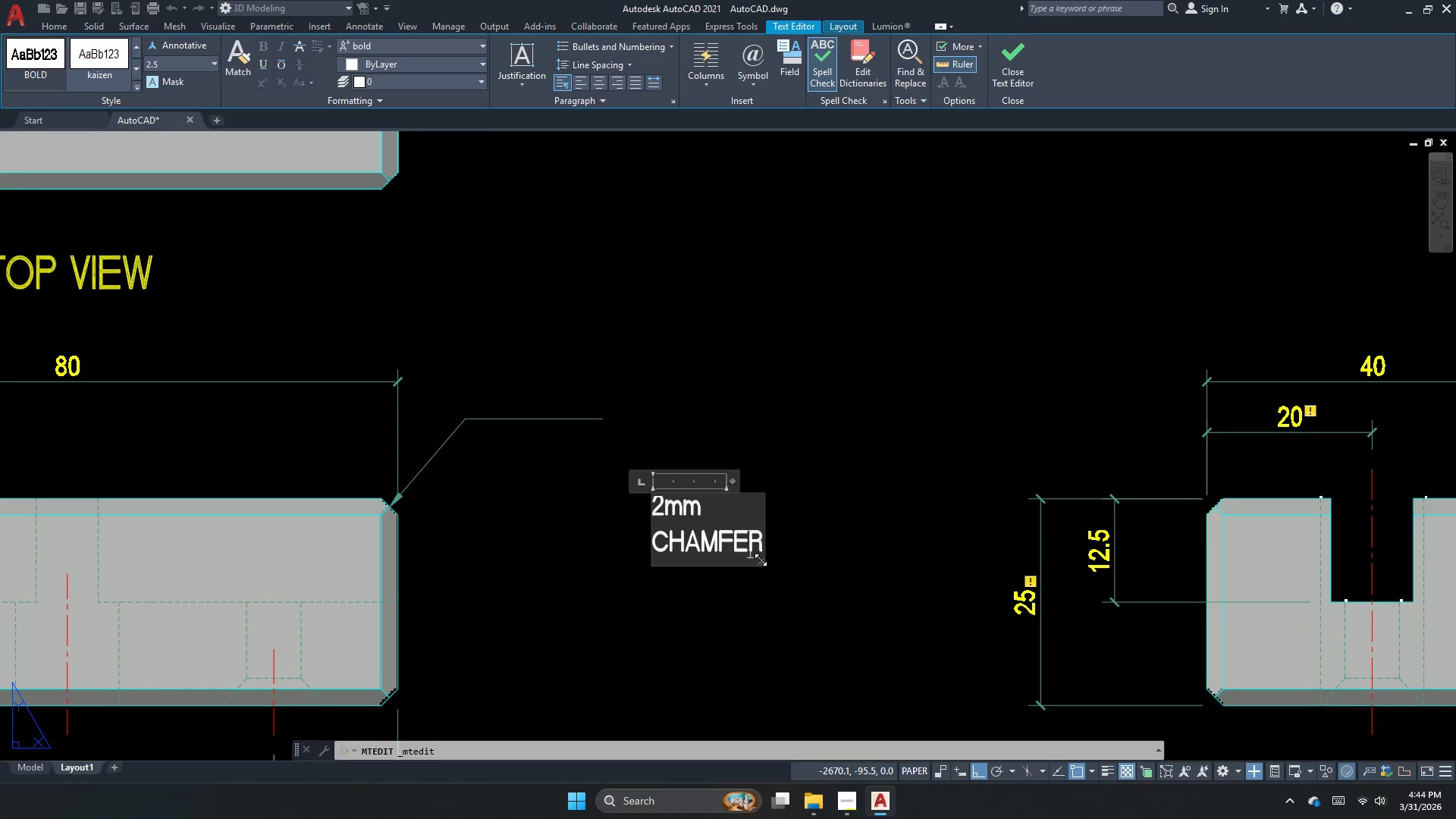 
left_click_drag(start_coordinate=[760, 560], to_coordinate=[861, 538])
 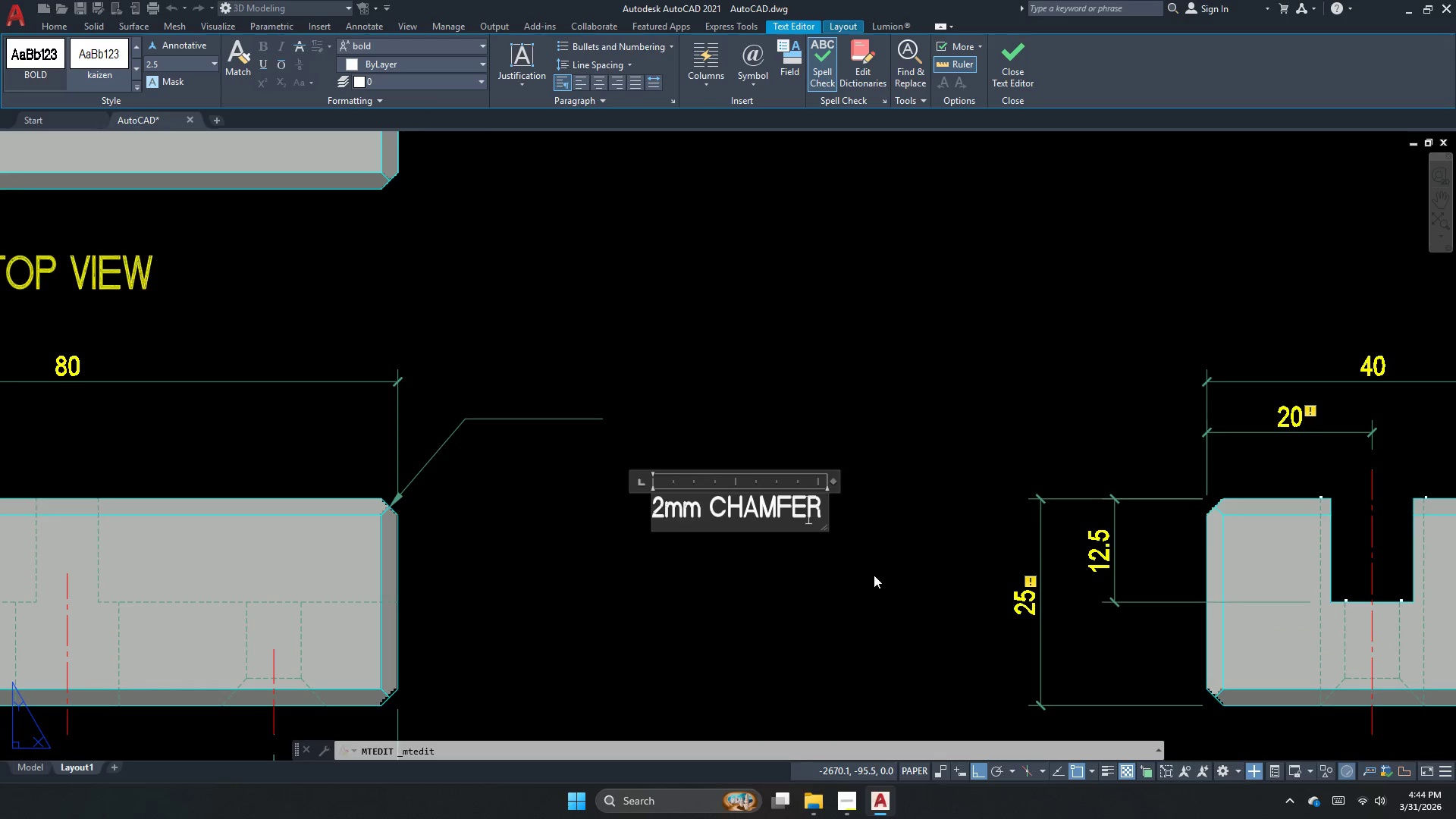 
left_click_drag(start_coordinate=[874, 575], to_coordinate=[865, 573])
 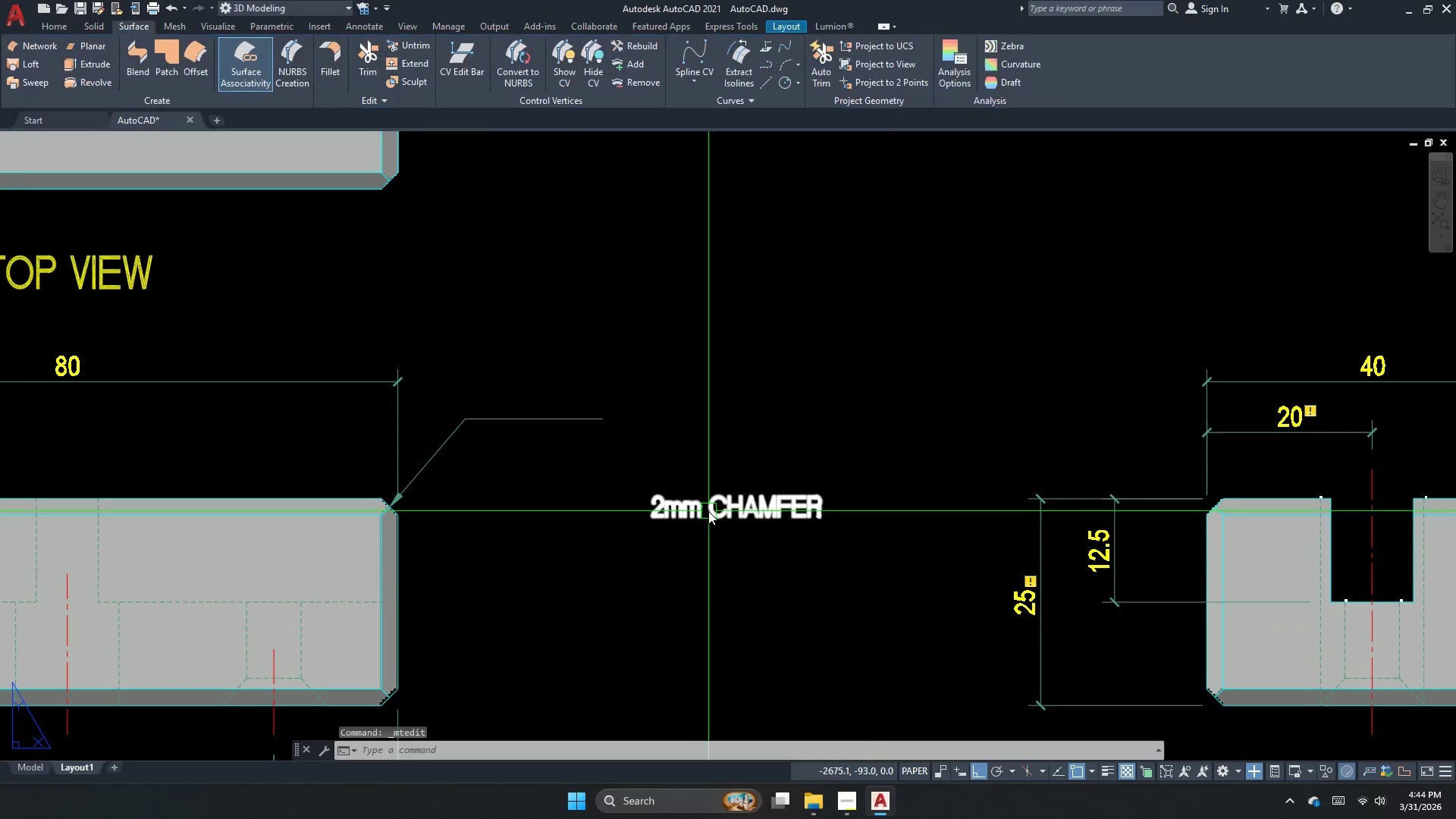 
left_click([708, 511])
 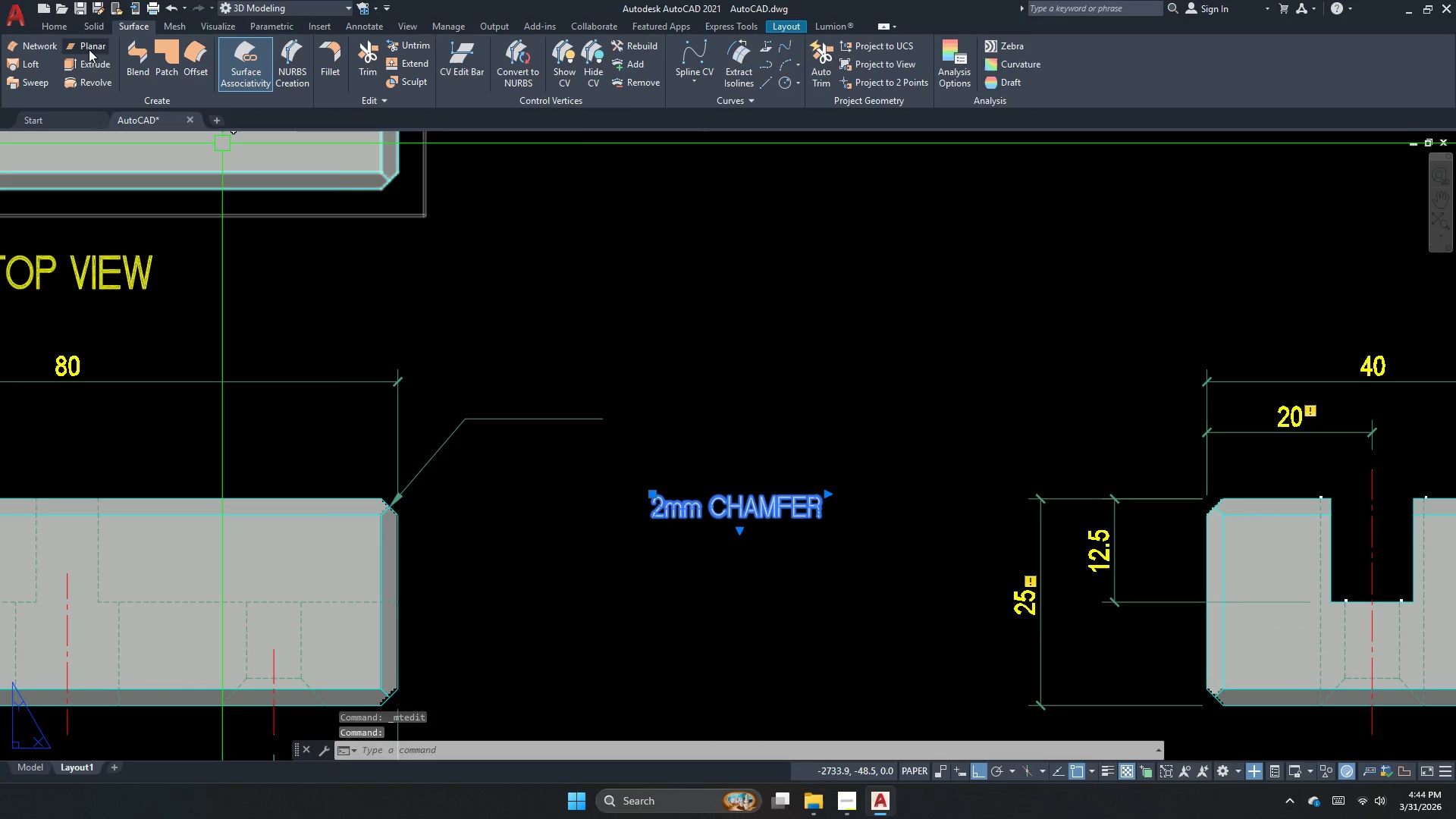 
left_click([283, 9])